 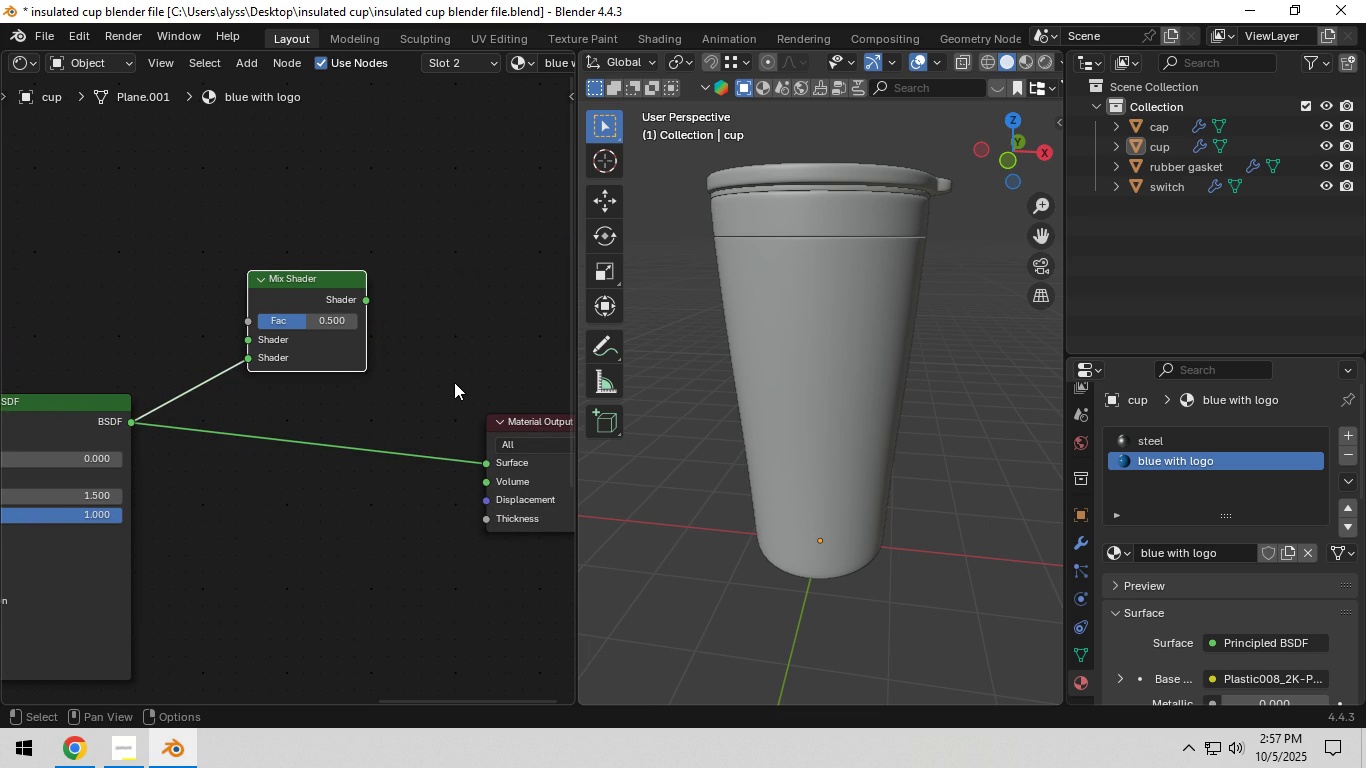 
left_click([454, 383])
 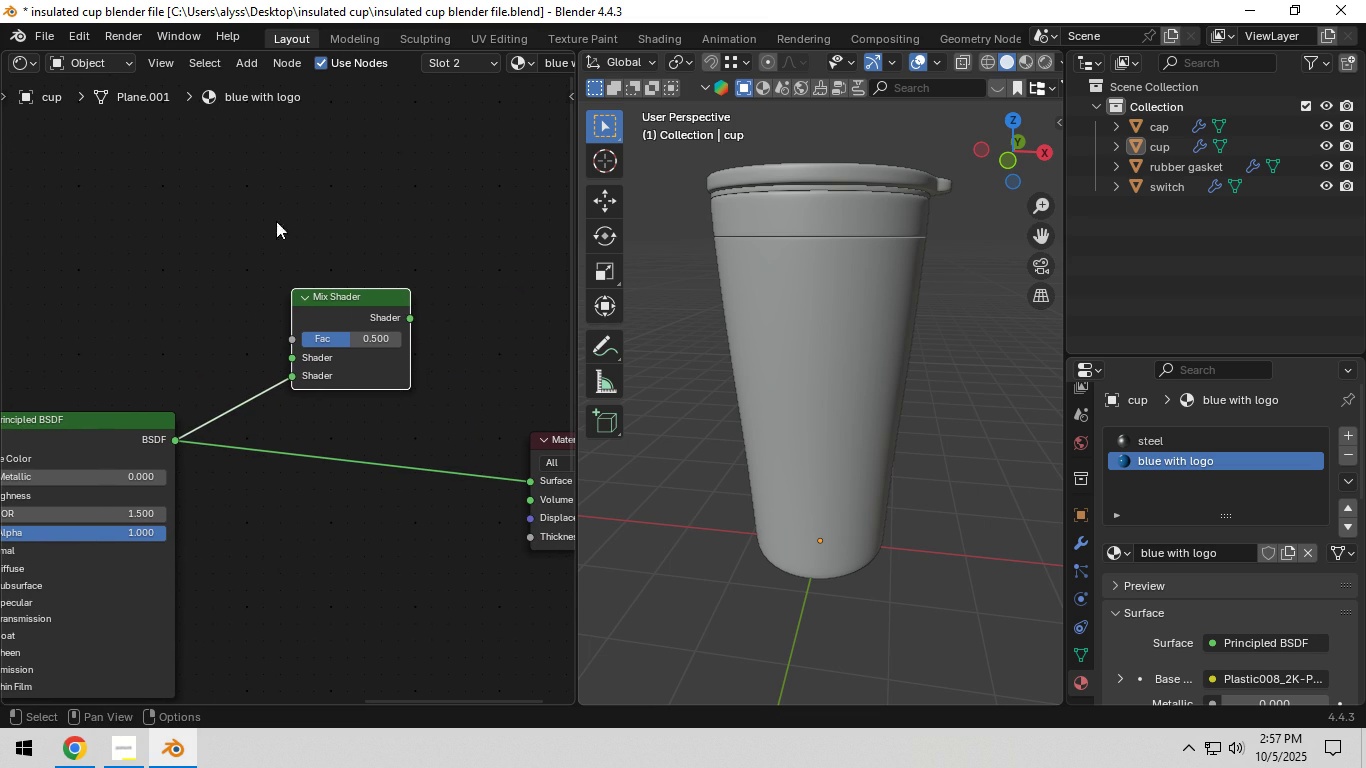 
left_click([221, 183])
 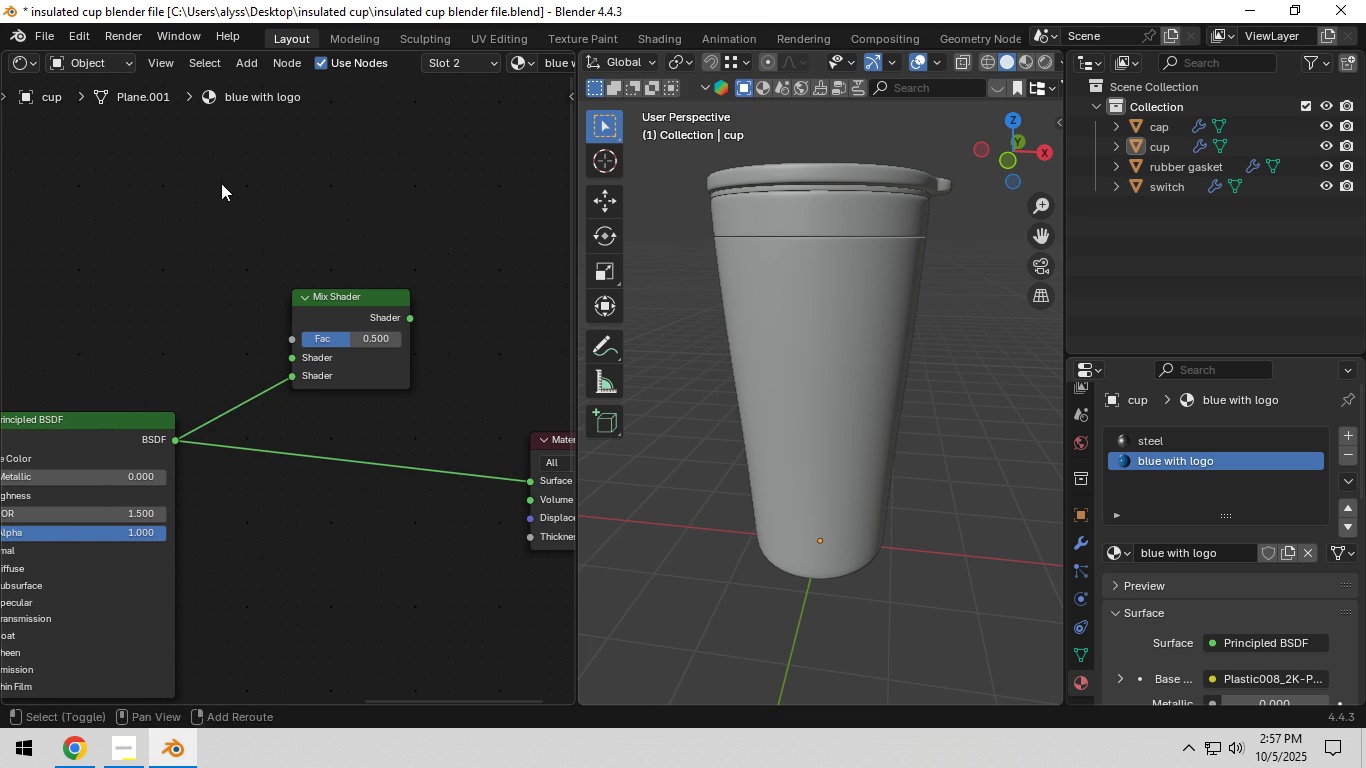 
key(Shift+ShiftLeft)
 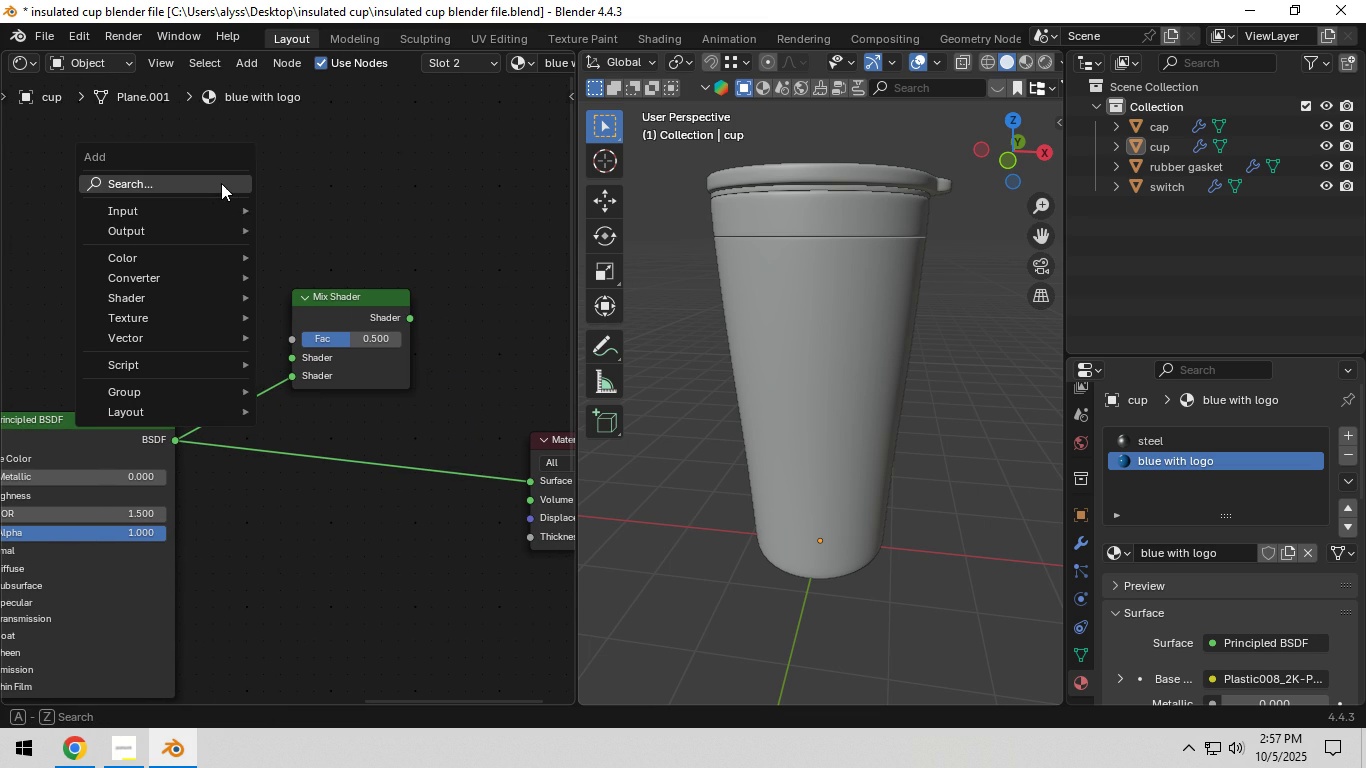 
key(Shift+A)
 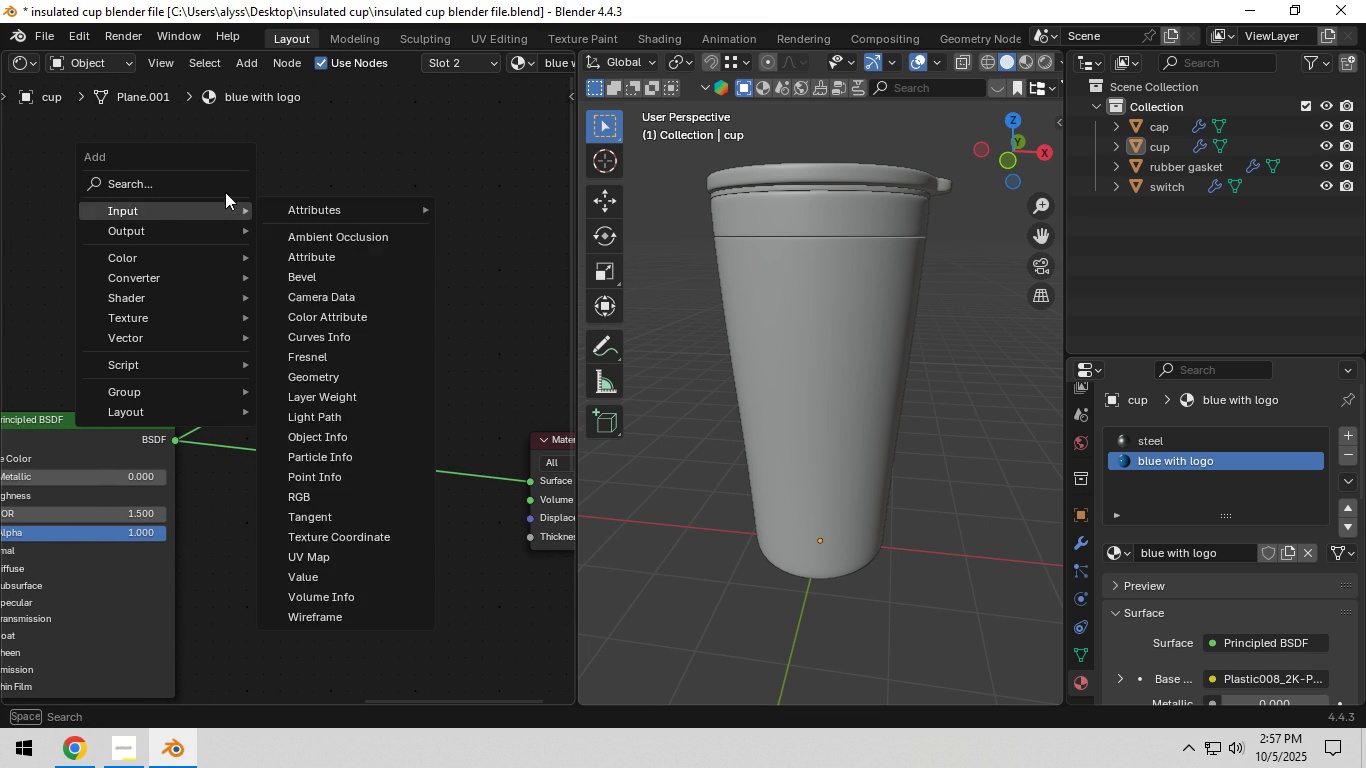 
left_click([225, 186])
 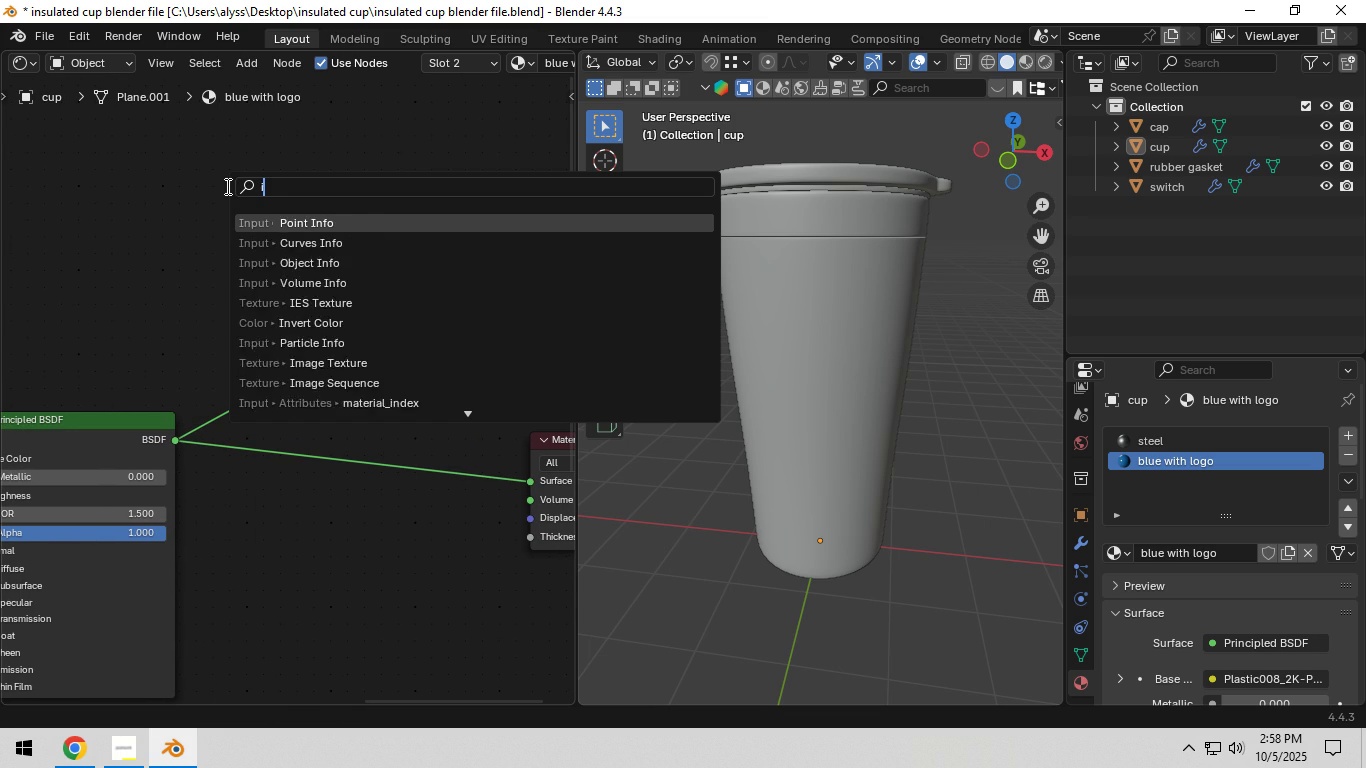 
type(image)
 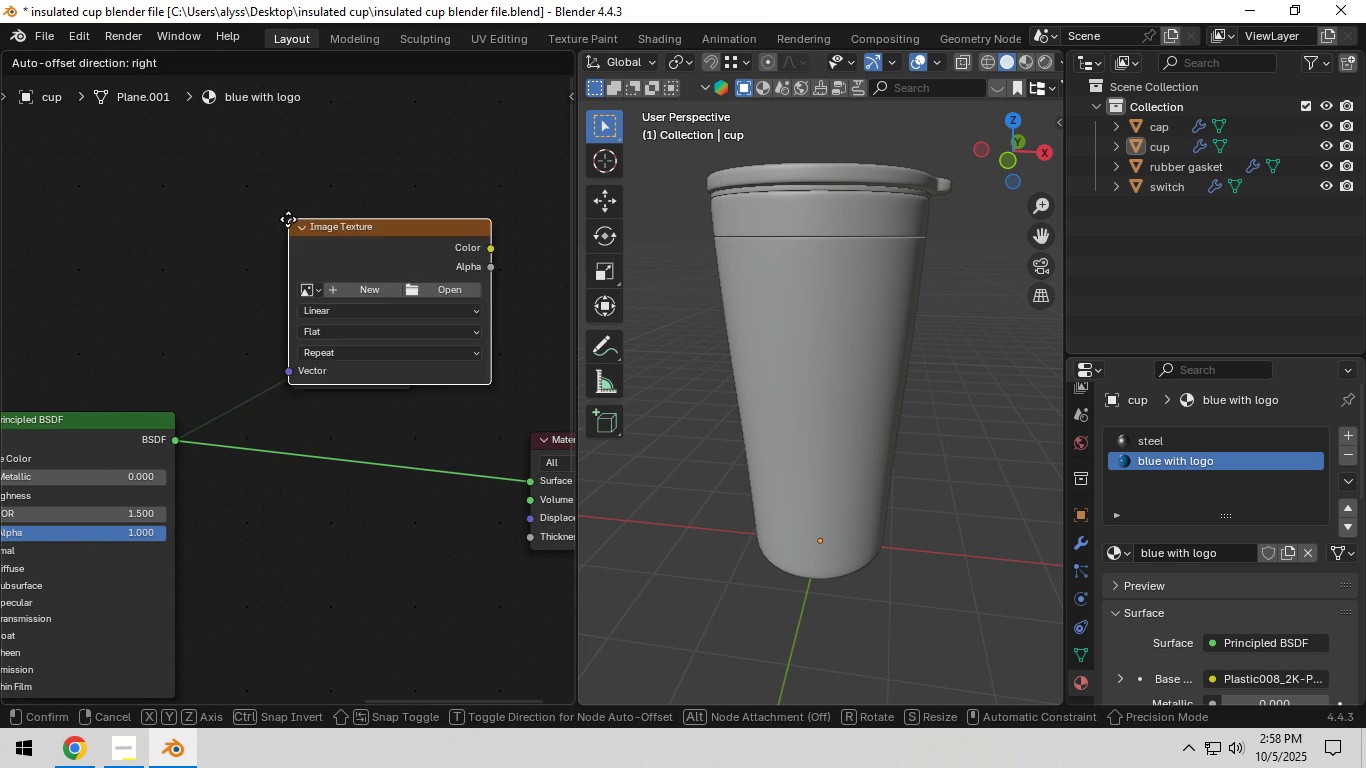 
left_click([288, 219])
 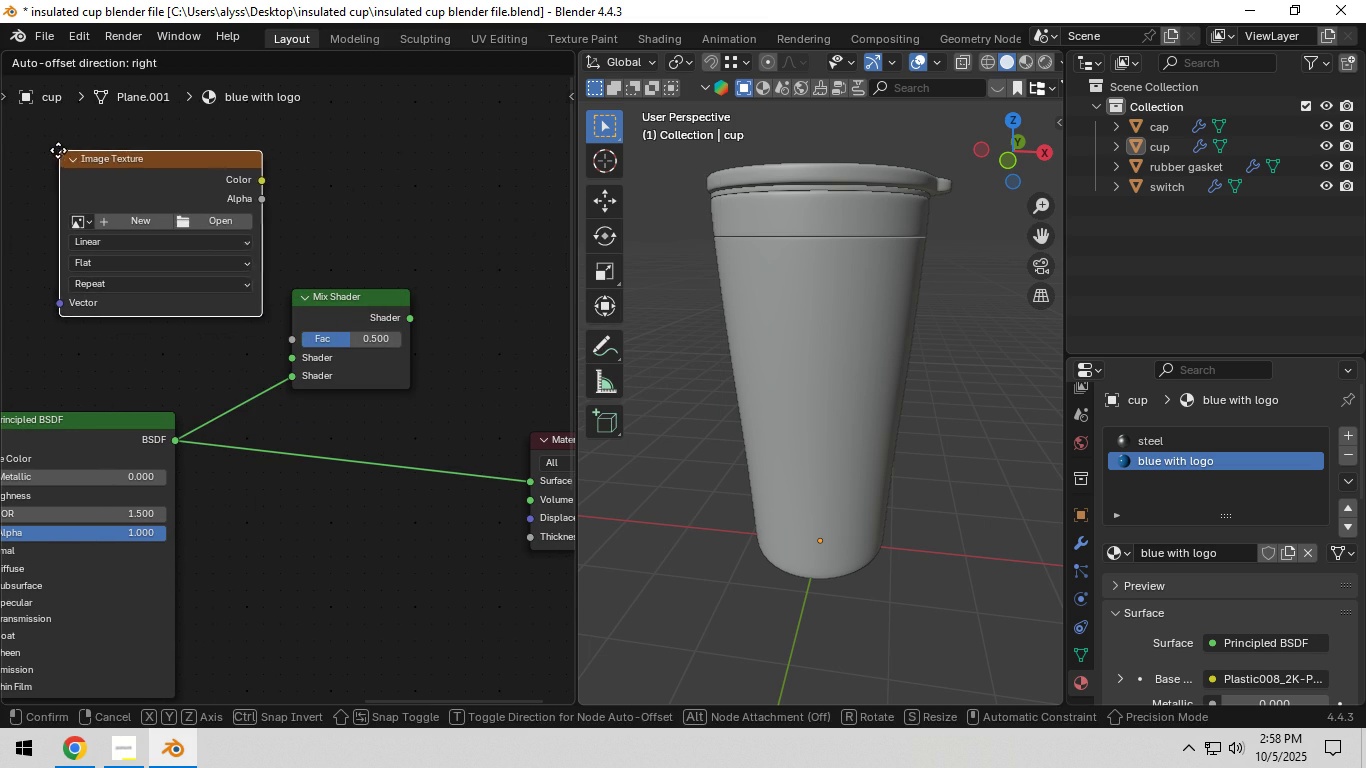 
left_click([51, 149])
 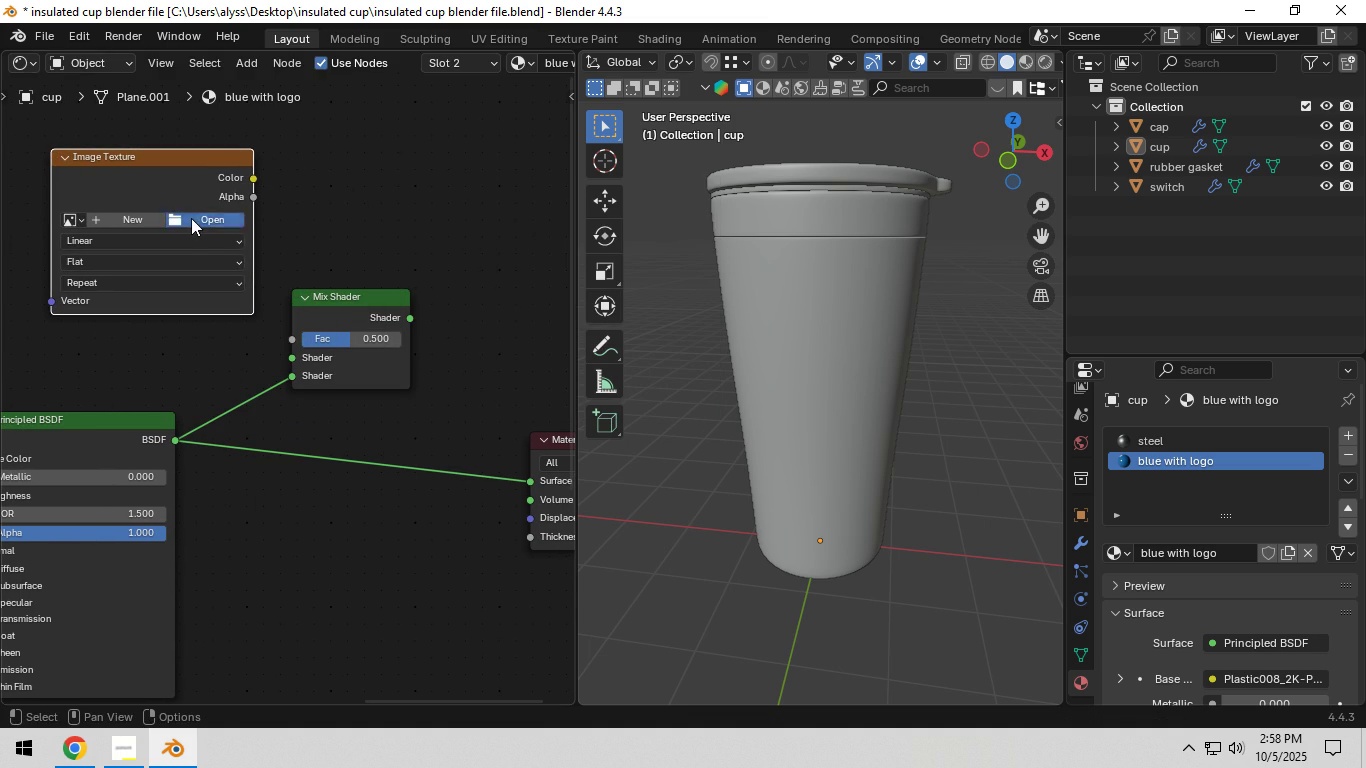 
left_click([191, 218])
 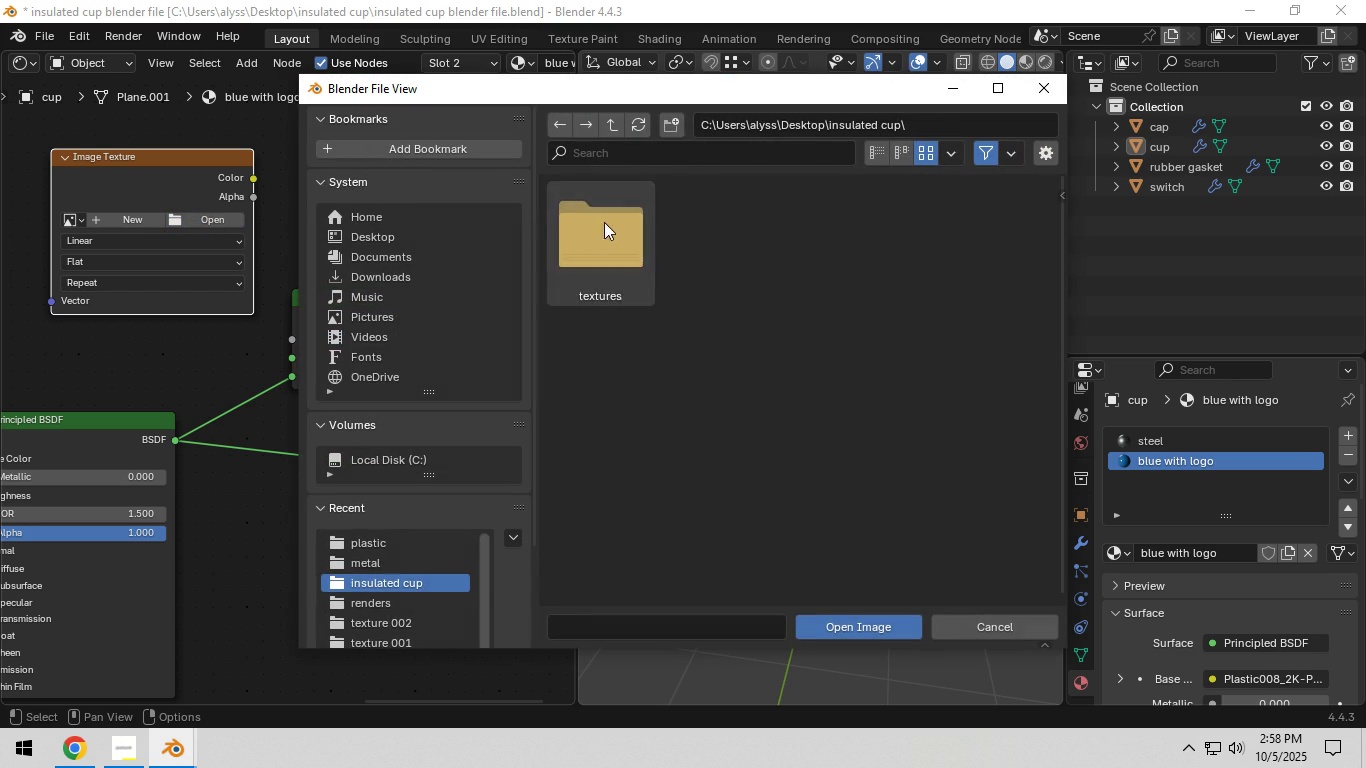 
double_click([604, 222])
 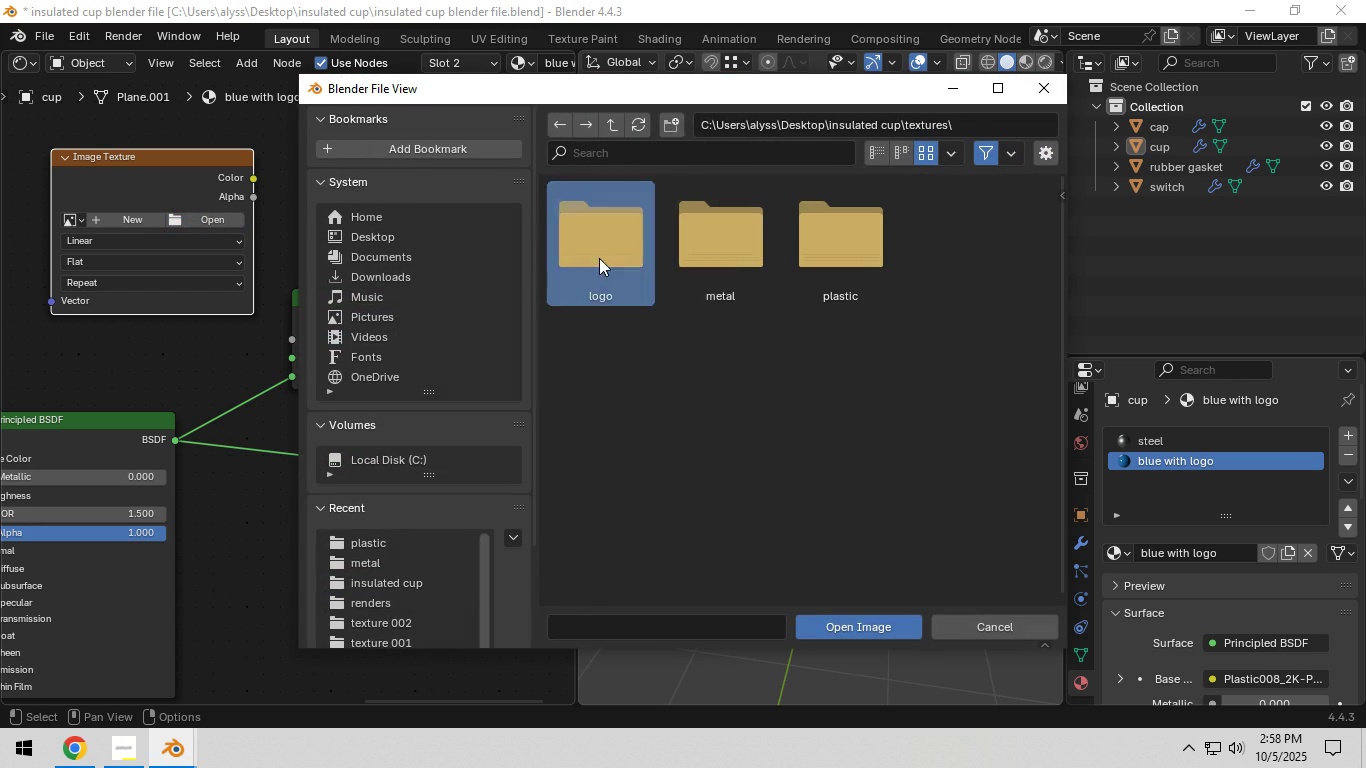 
double_click([599, 258])
 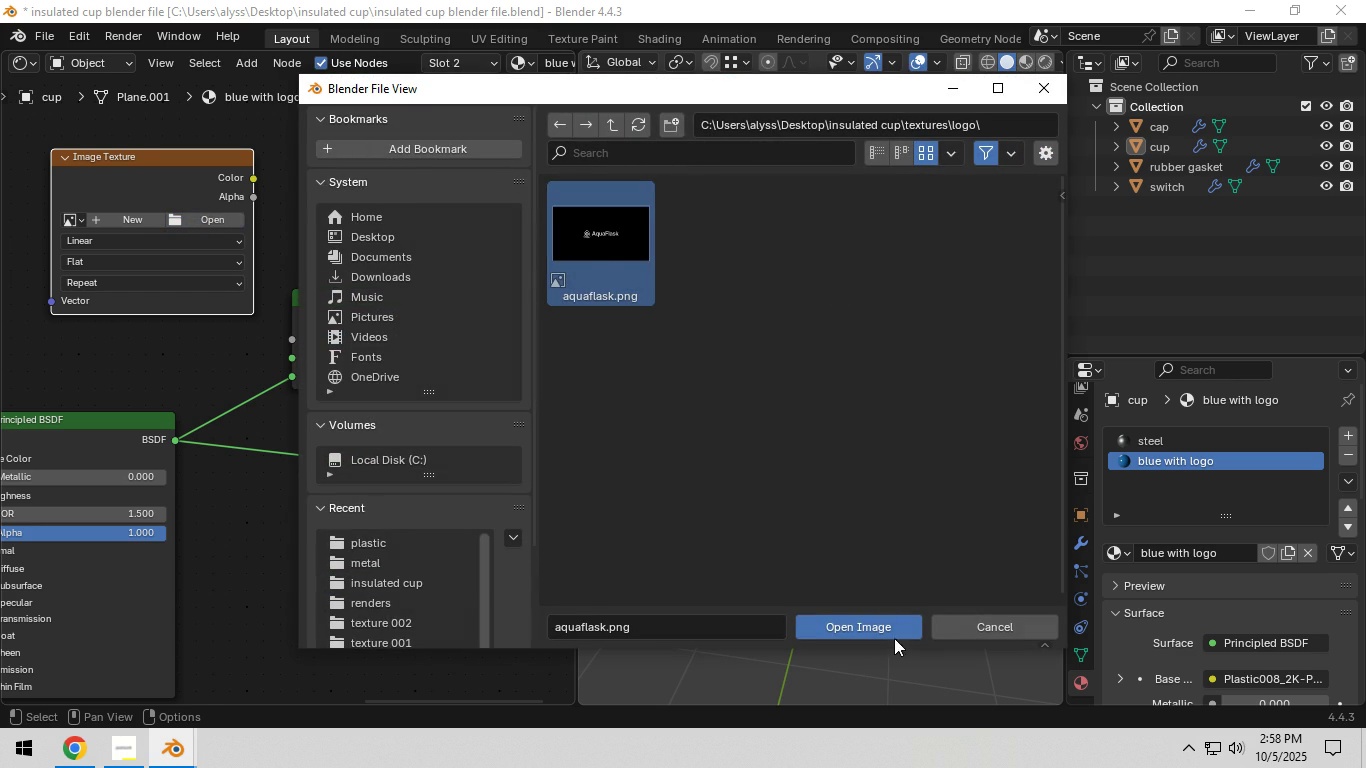 
left_click([885, 623])
 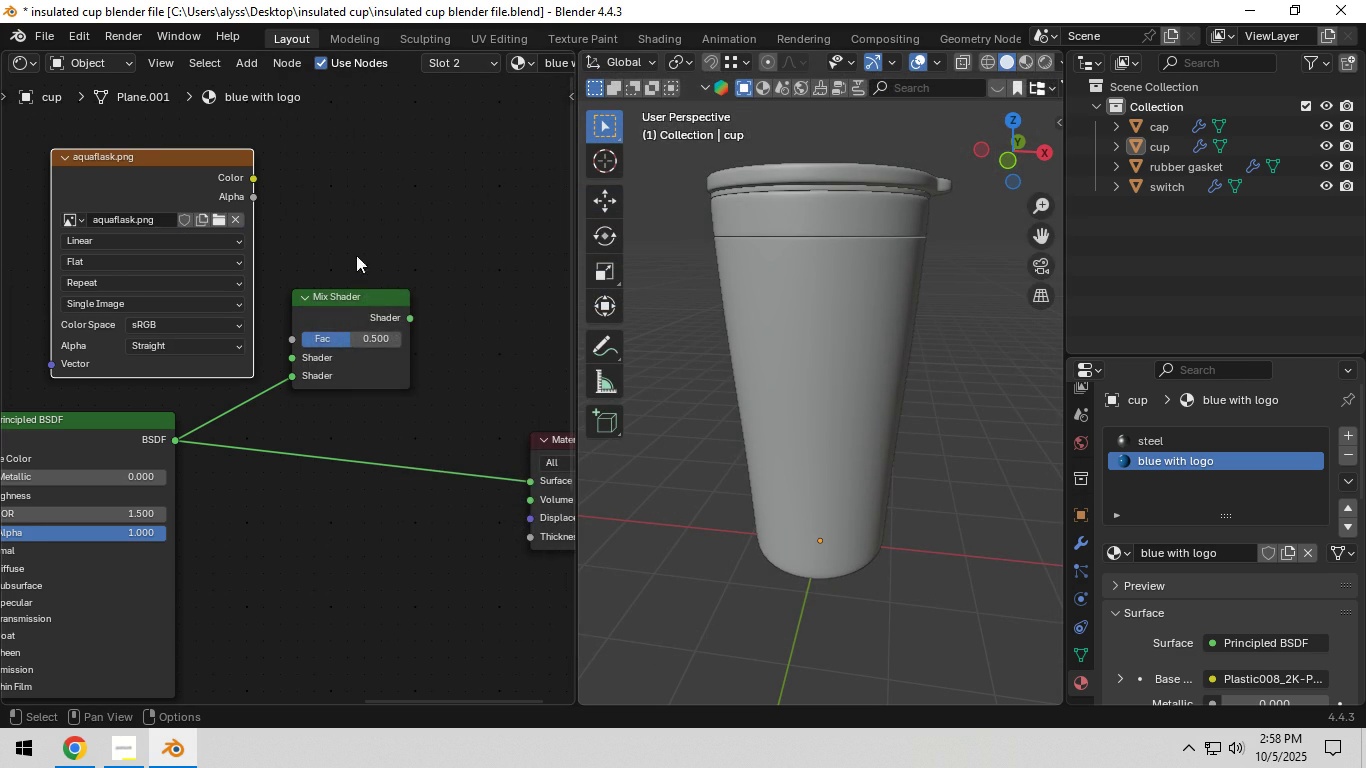 
scroll: coordinate [336, 217], scroll_direction: down, amount: 2.0